 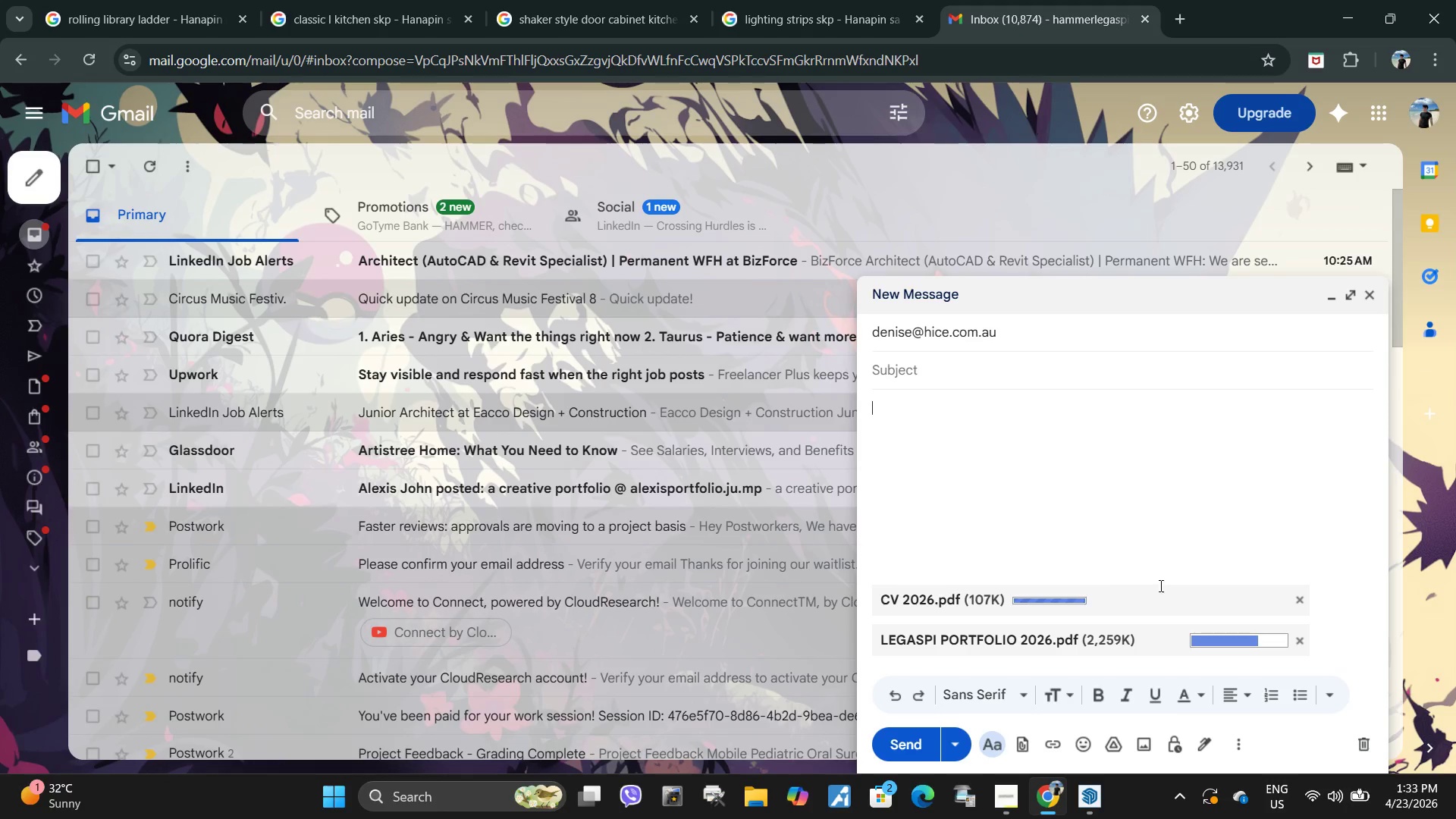 
left_click([1090, 808])
 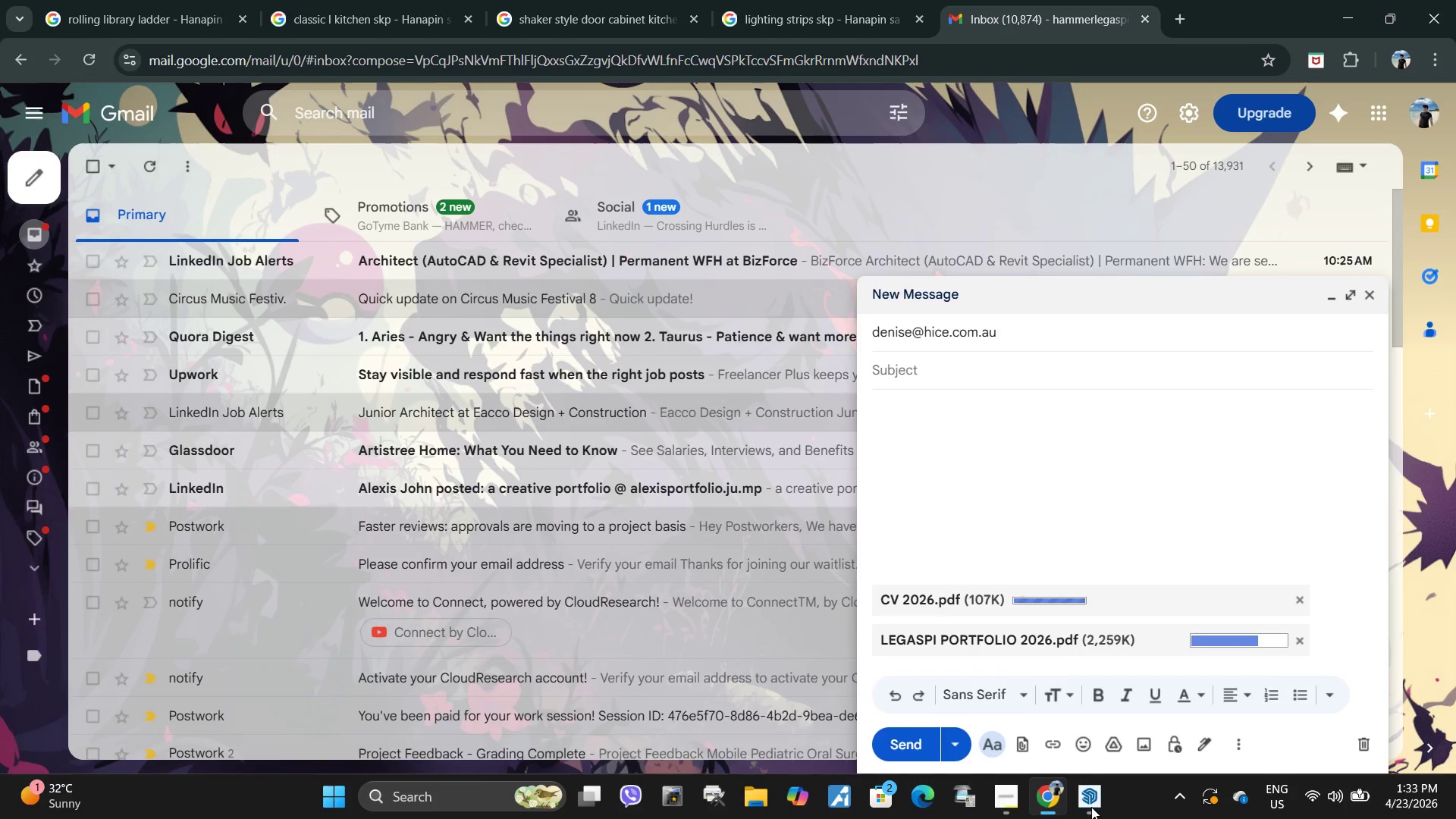 
left_click([1096, 807])
 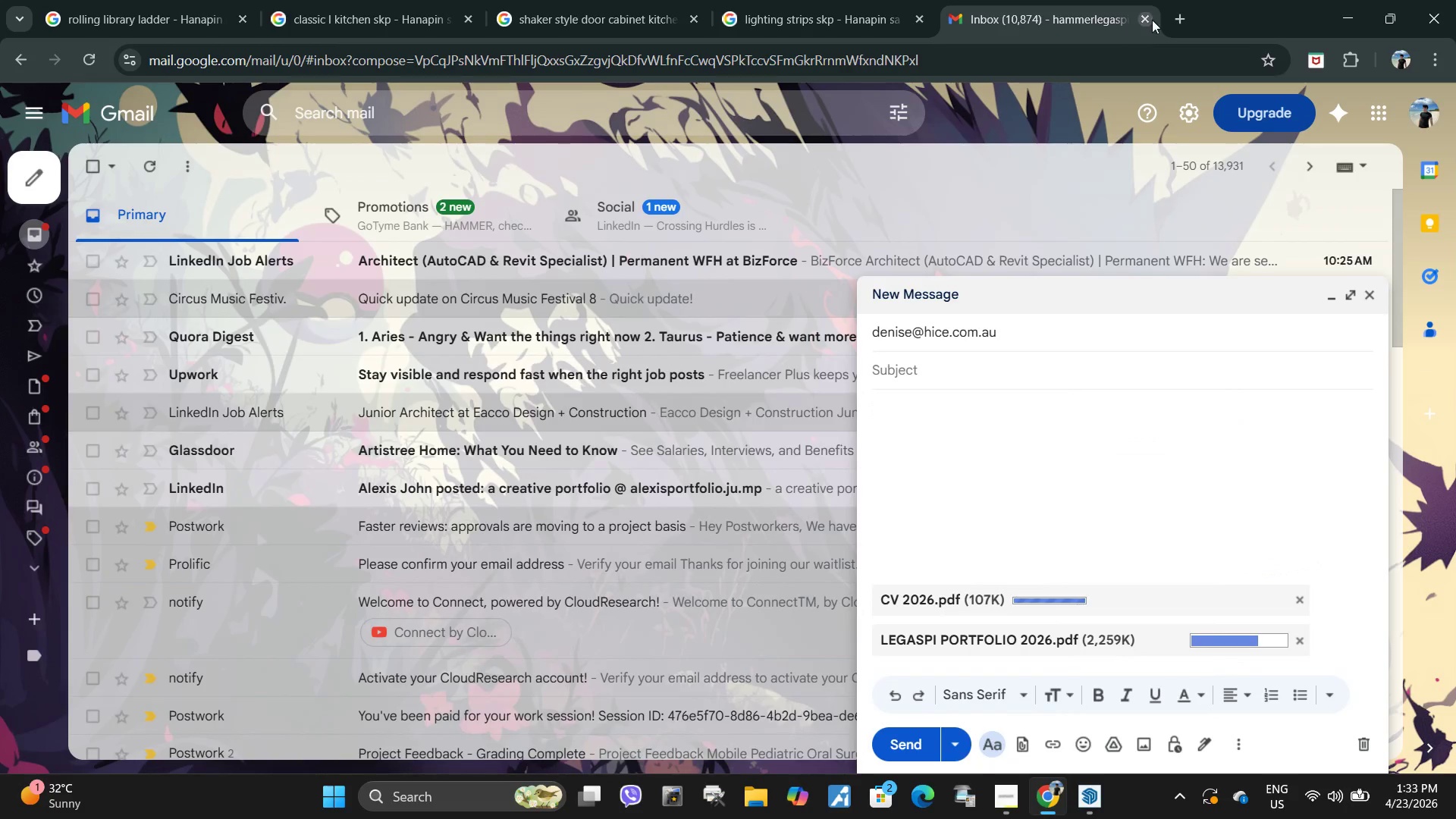 
left_click([1177, 18])
 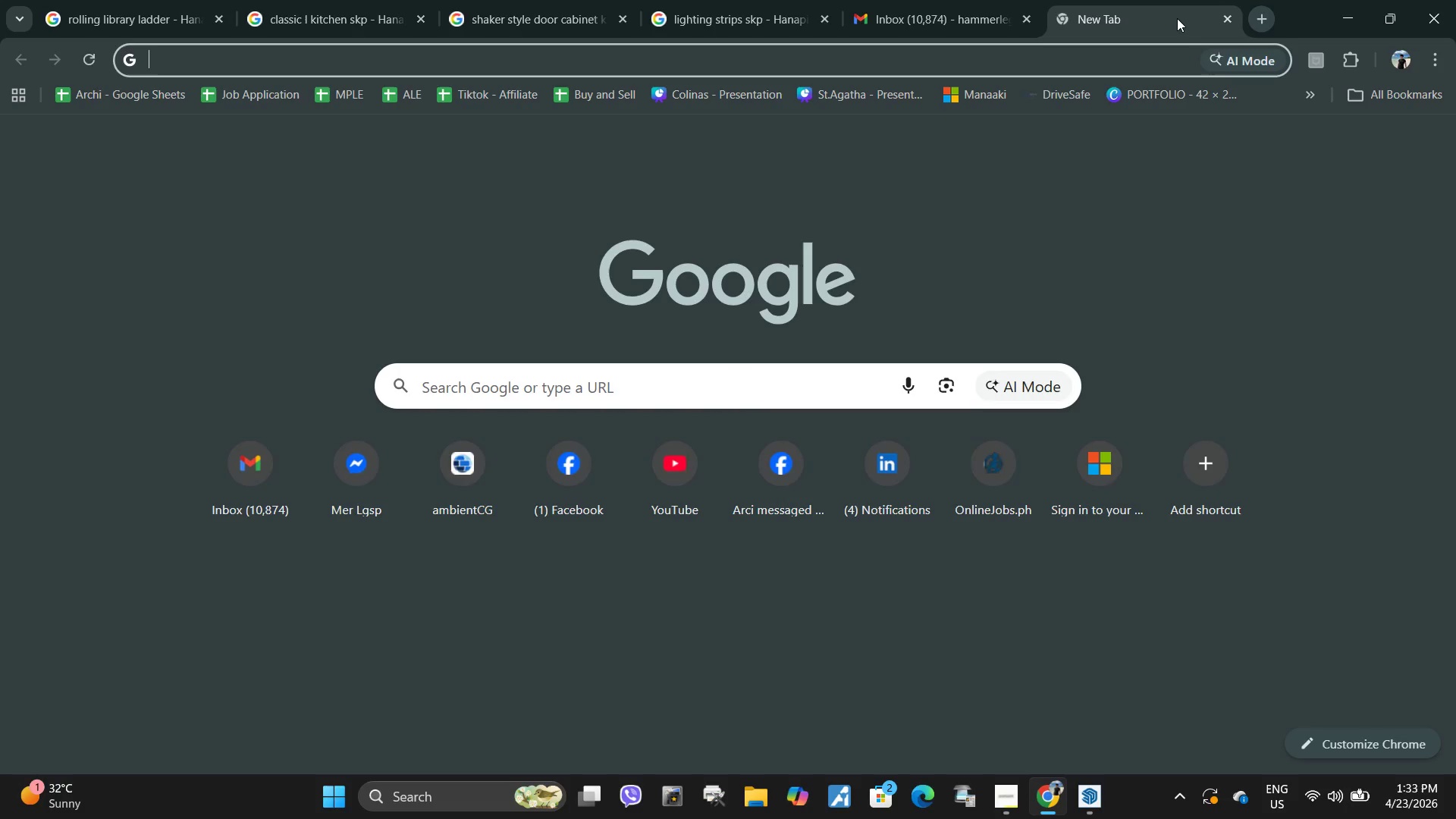 
type(gmail)
 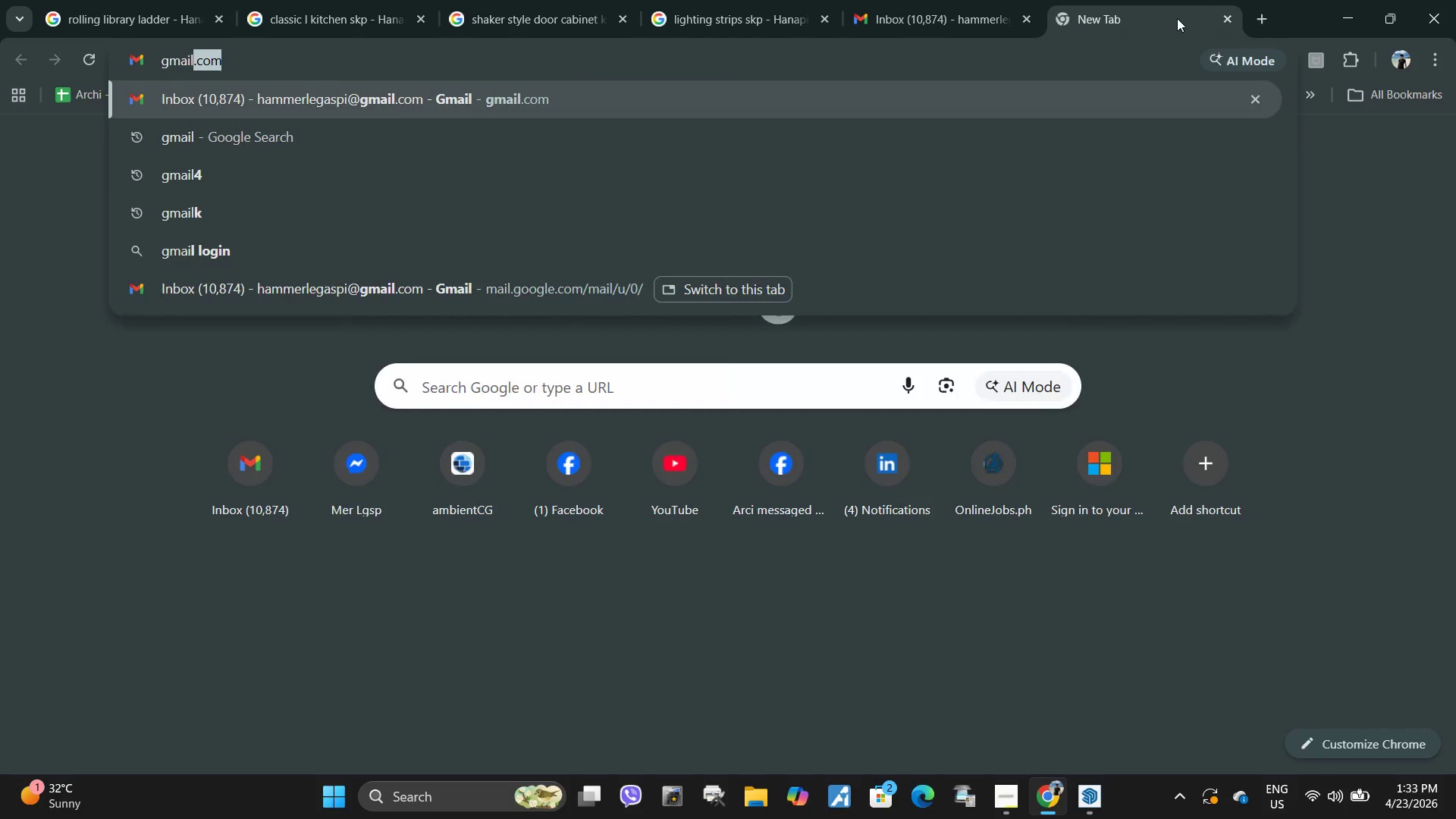 
key(Enter)
 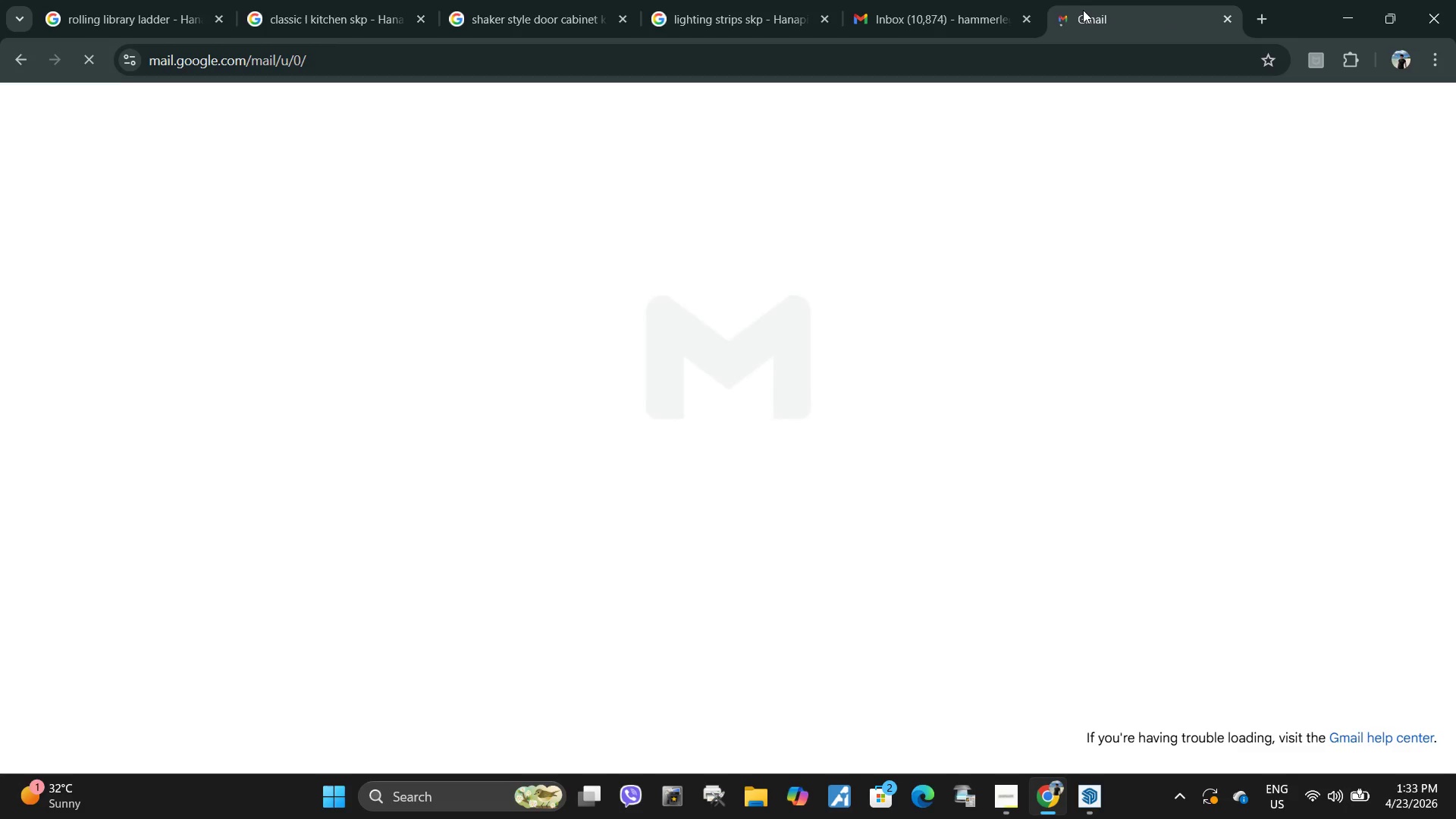 
mouse_move([984, 0])
 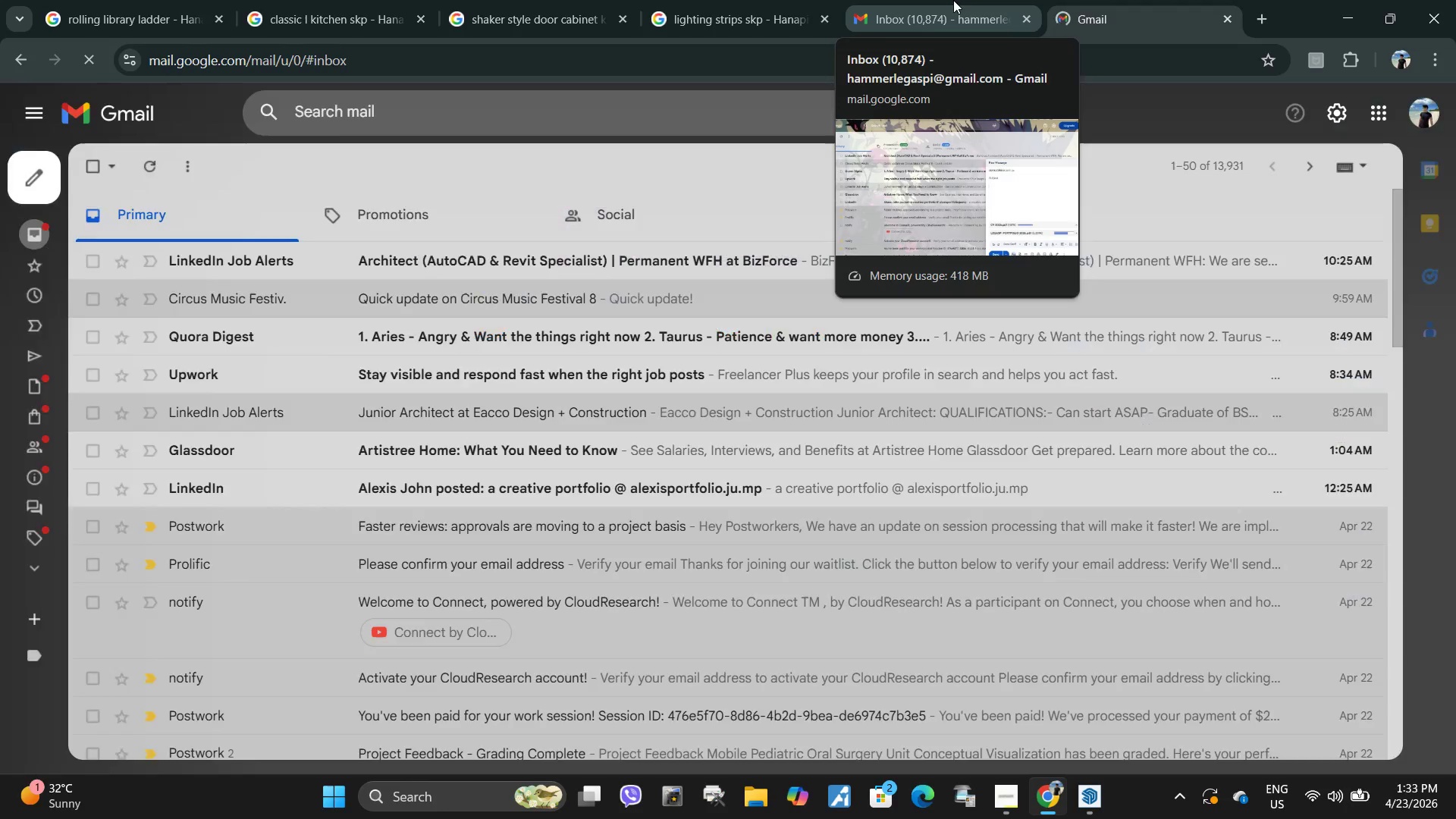 
left_click([953, 0])
 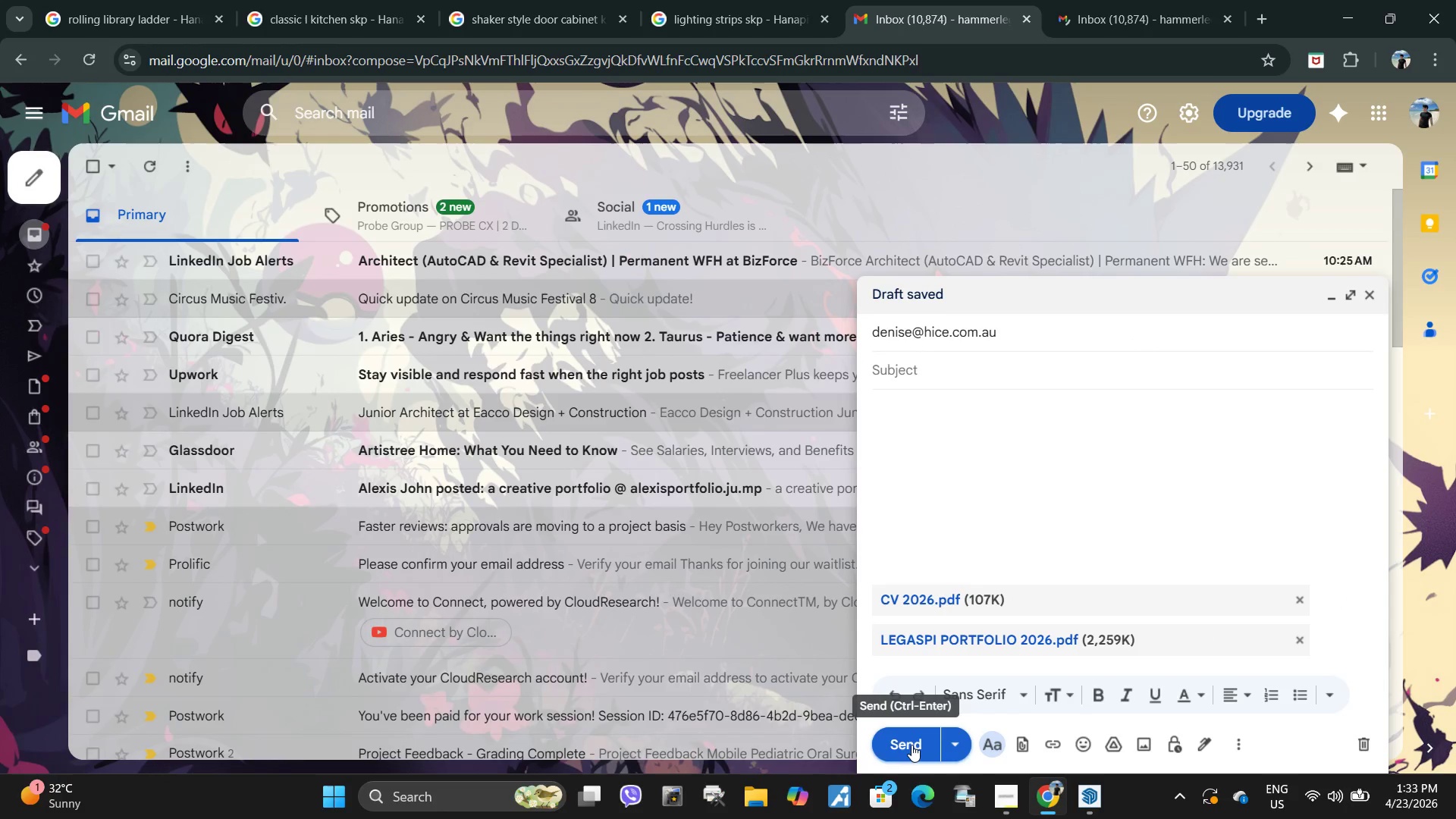 
wait(5.44)
 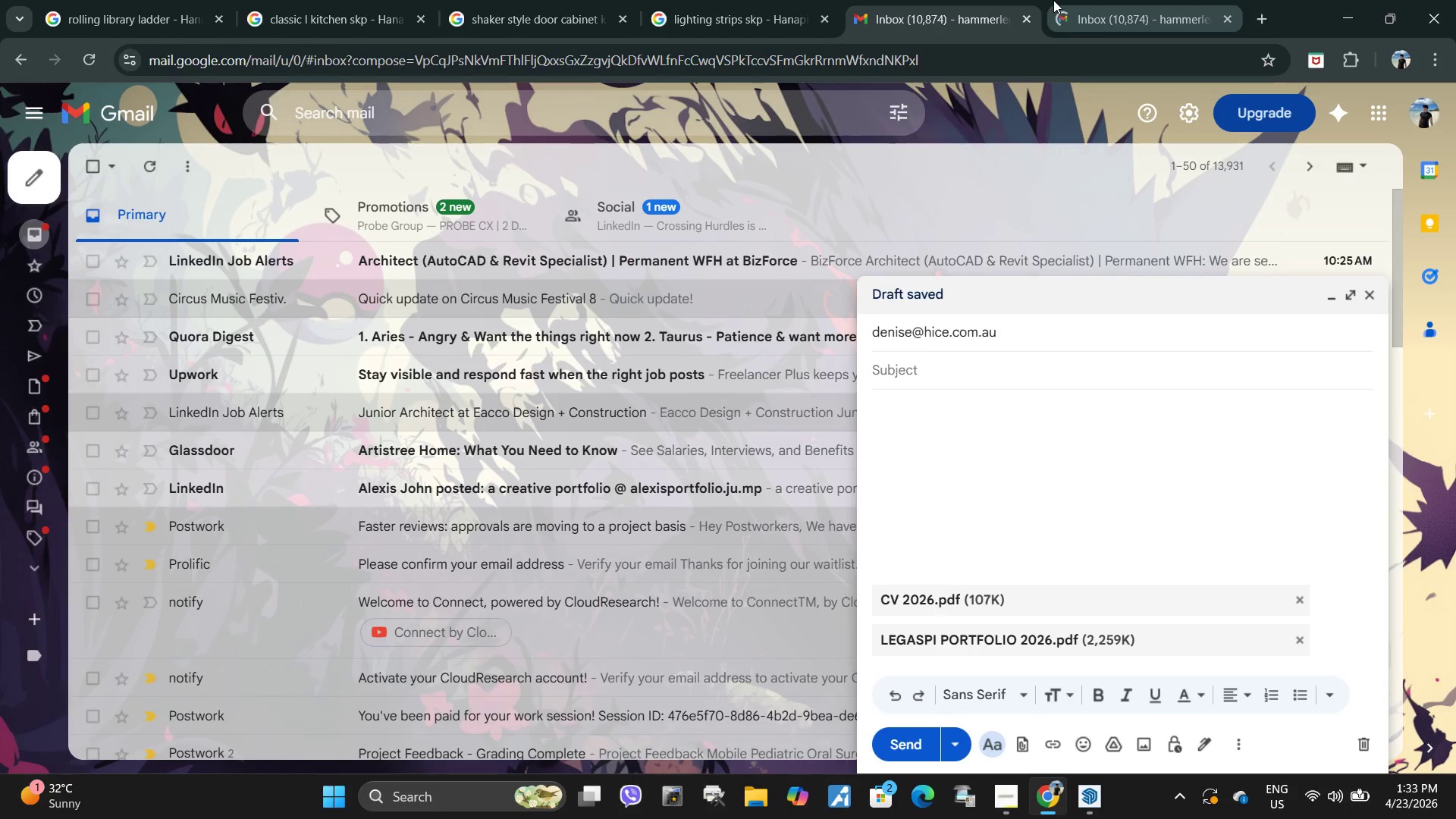 
left_click([912, 745])
 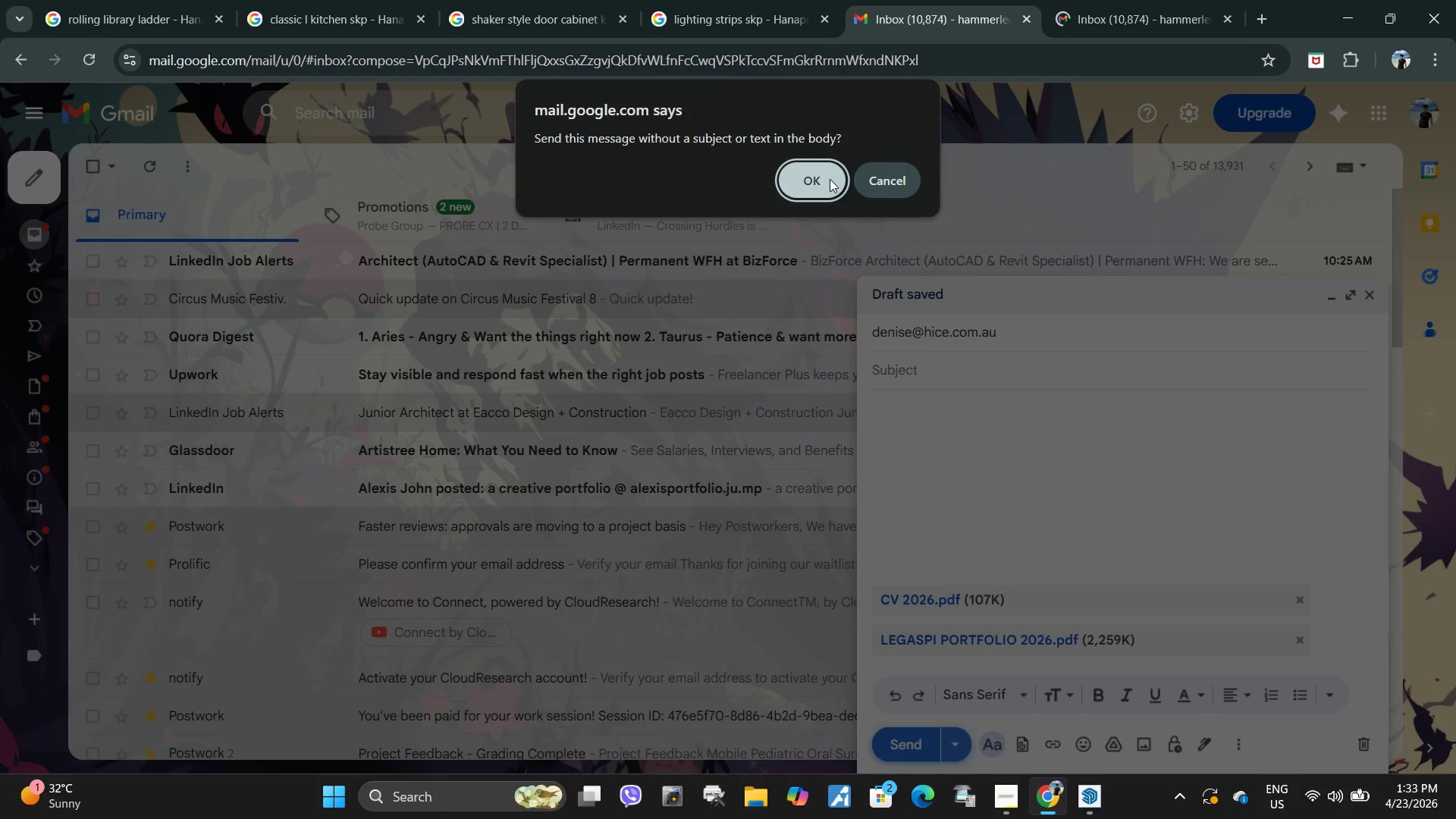 
left_click([824, 180])
 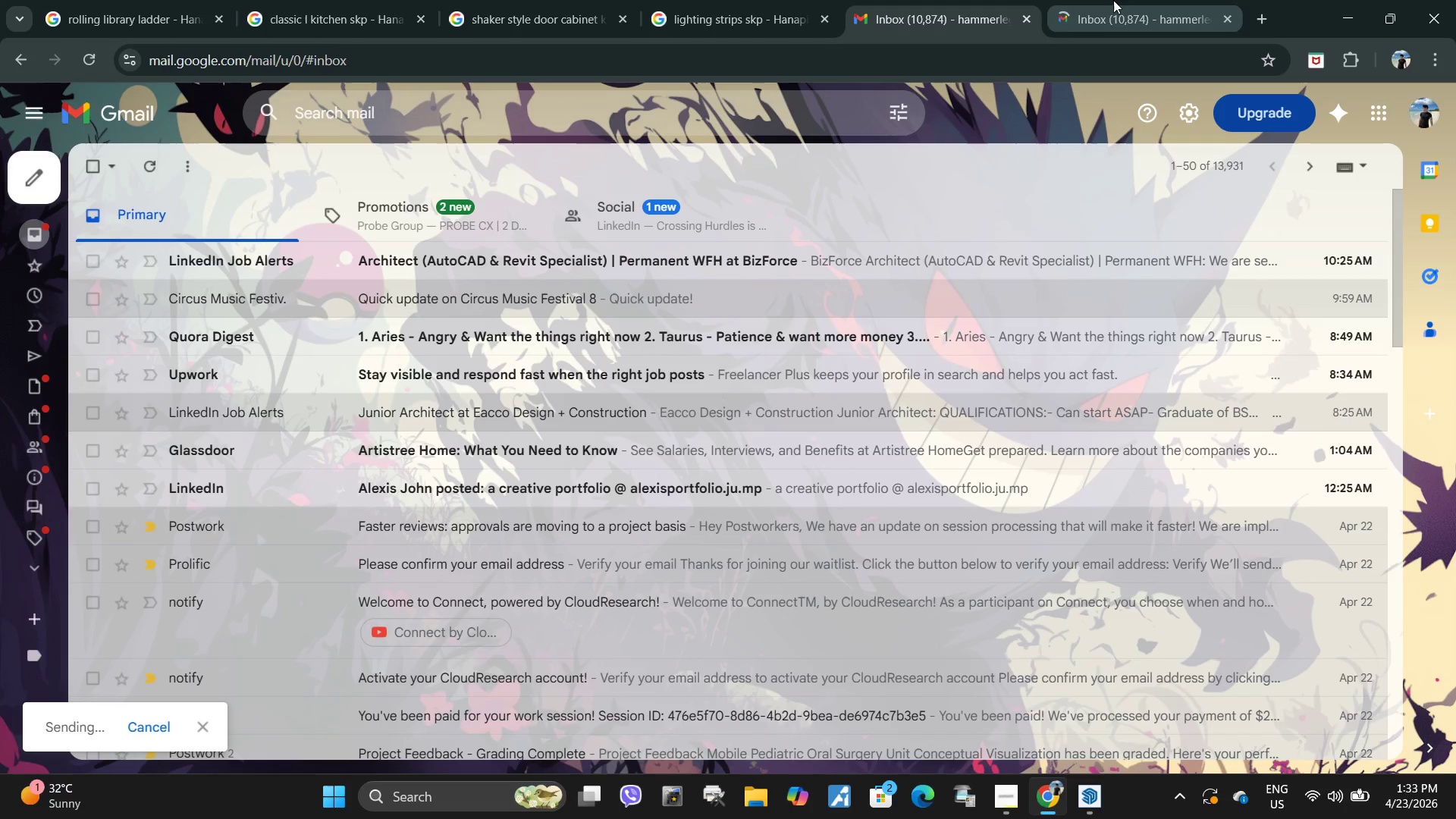 
left_click_drag(start_coordinate=[1122, 0], to_coordinate=[38, 356])
 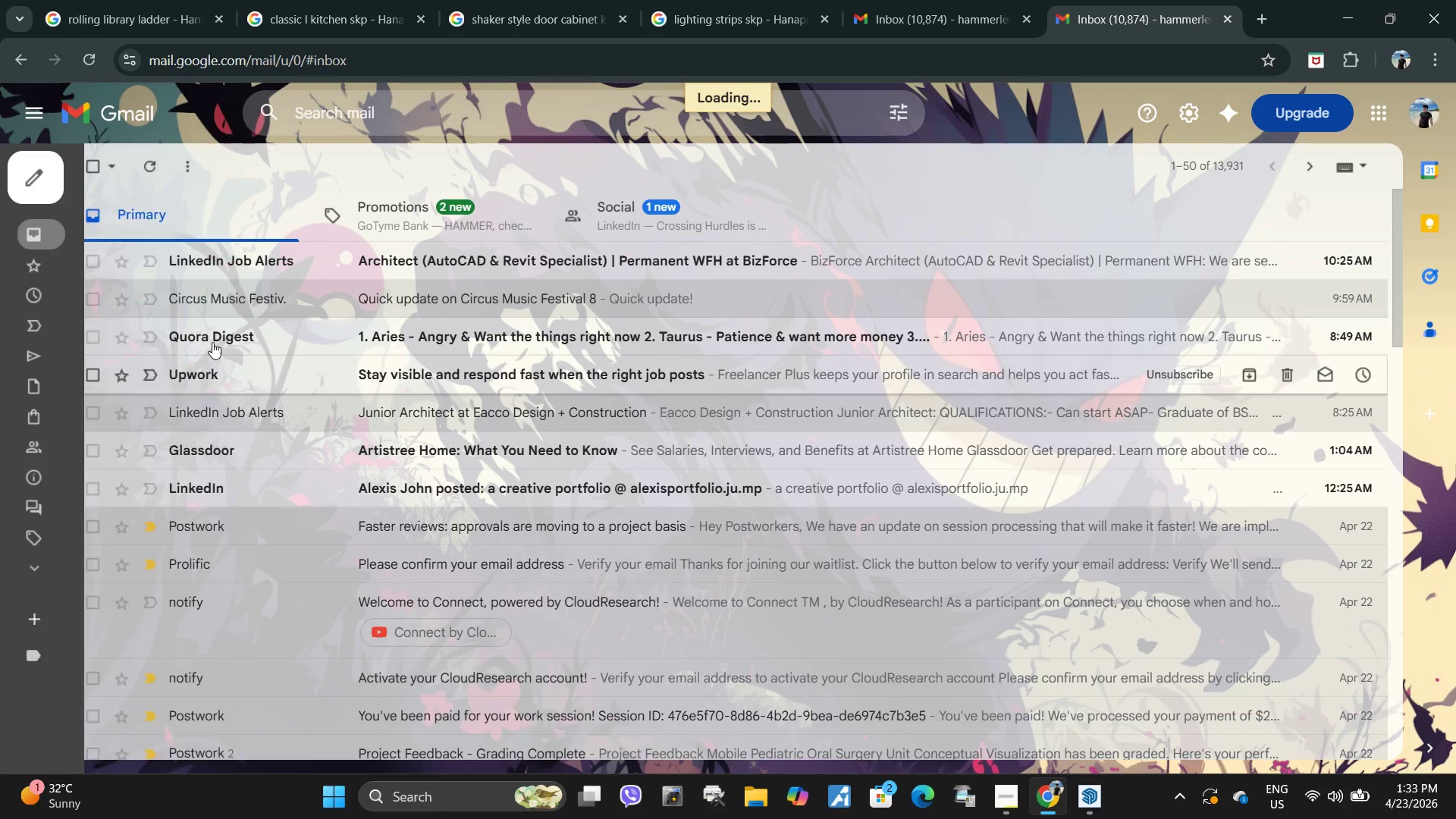 
left_click([38, 356])
 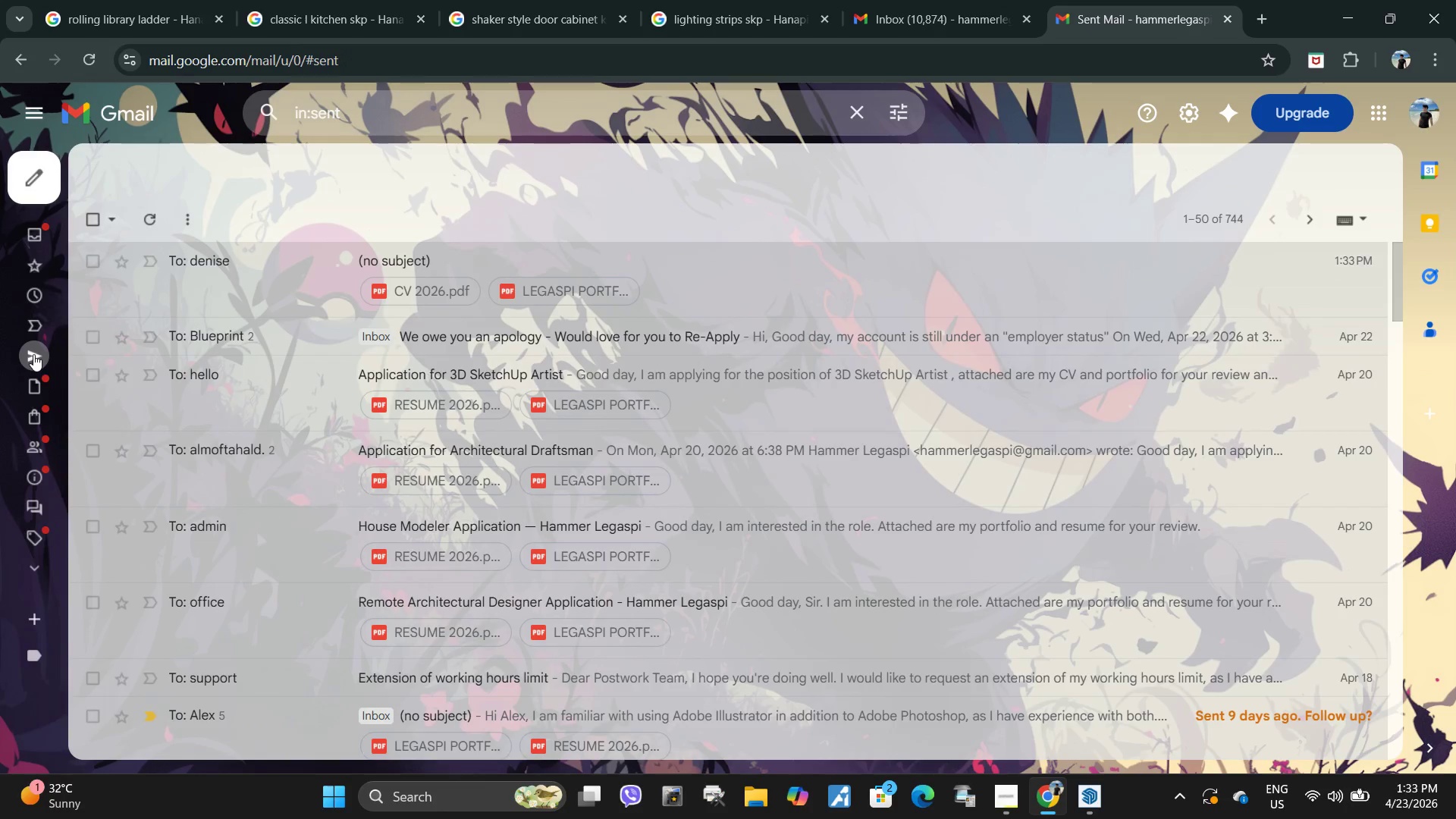 
left_click([252, 277])
 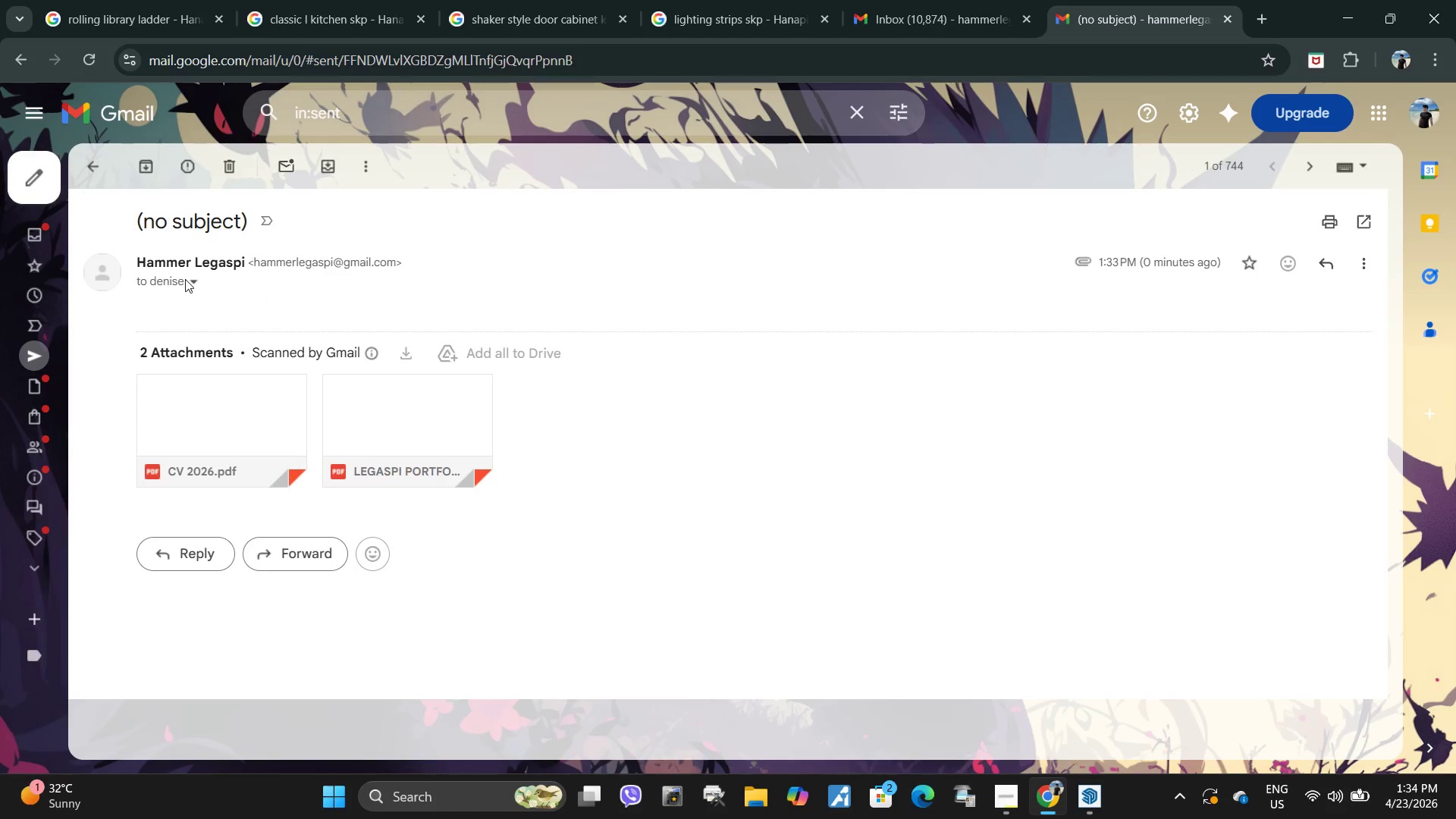 
double_click([193, 279])
 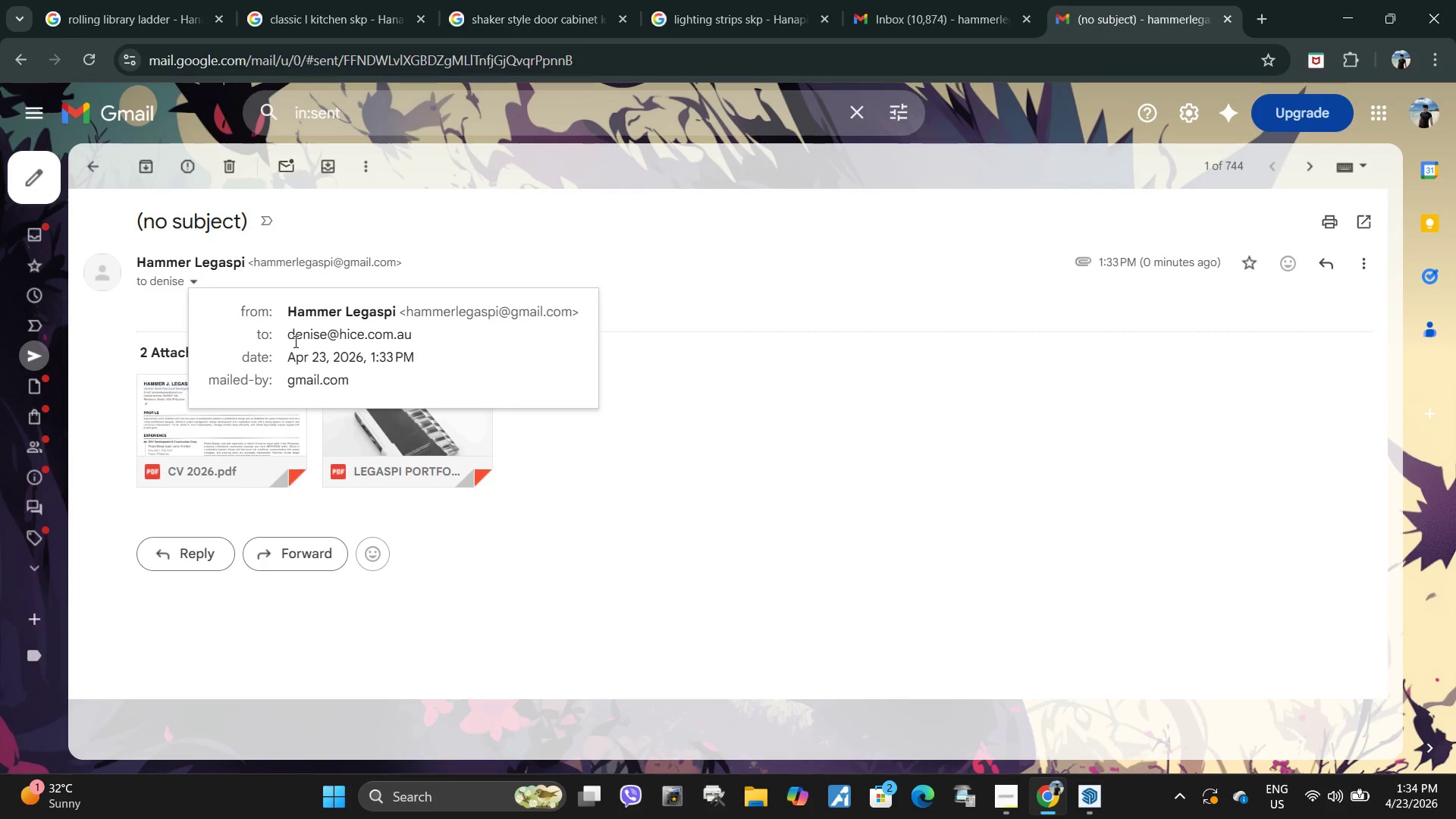 
left_click([694, 496])
 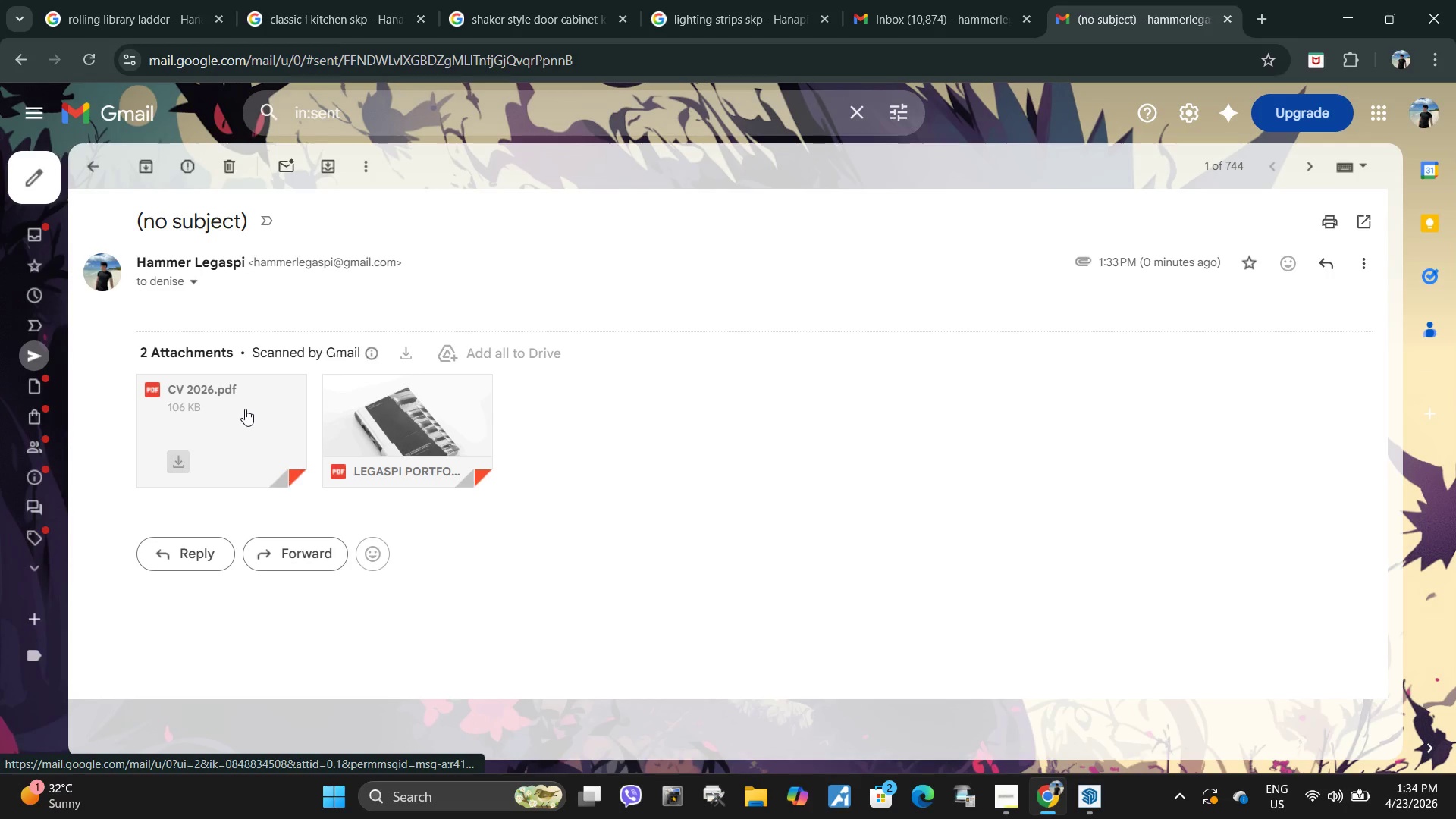 
left_click([1015, 0])
 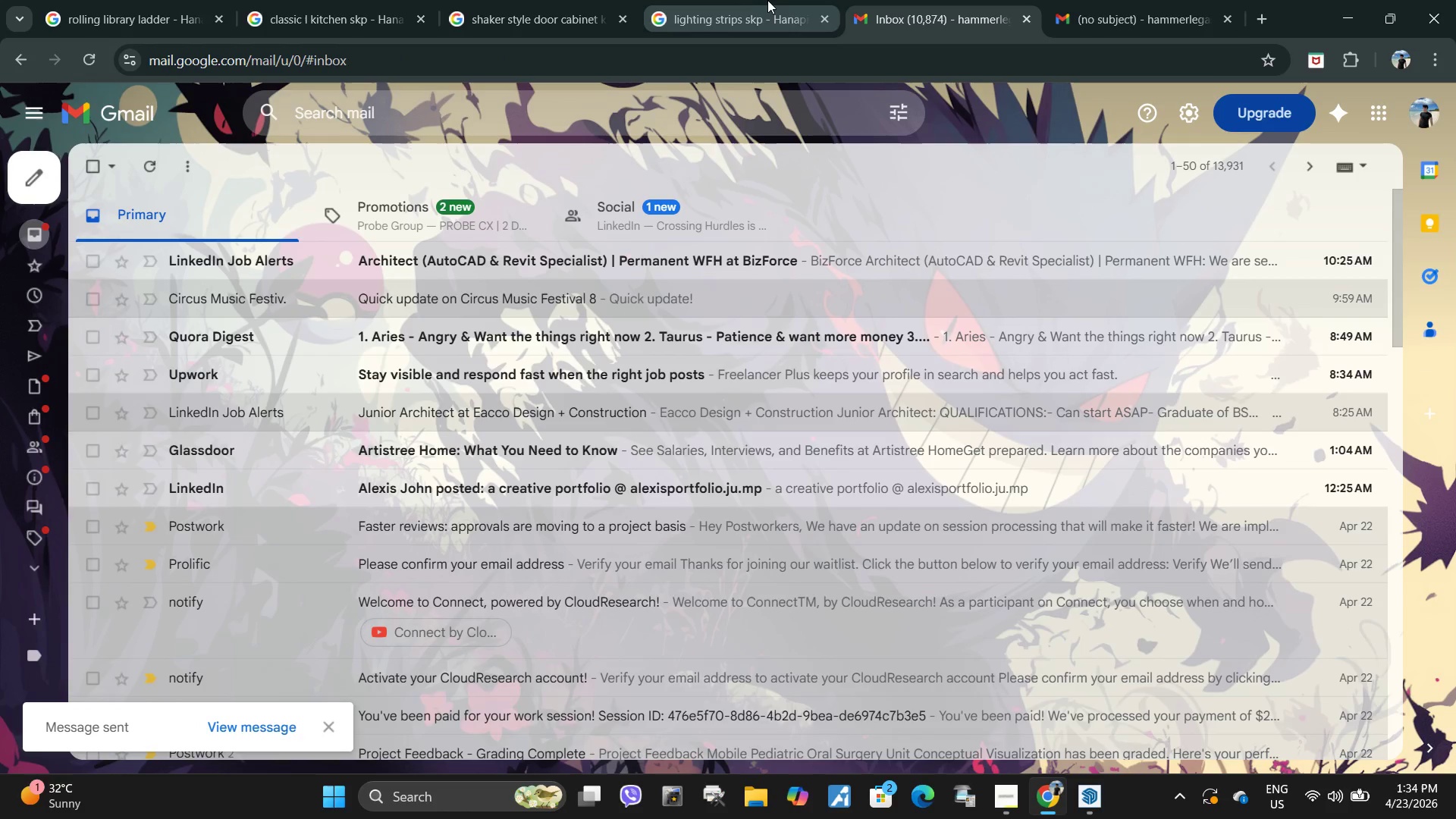 
left_click([747, 0])
 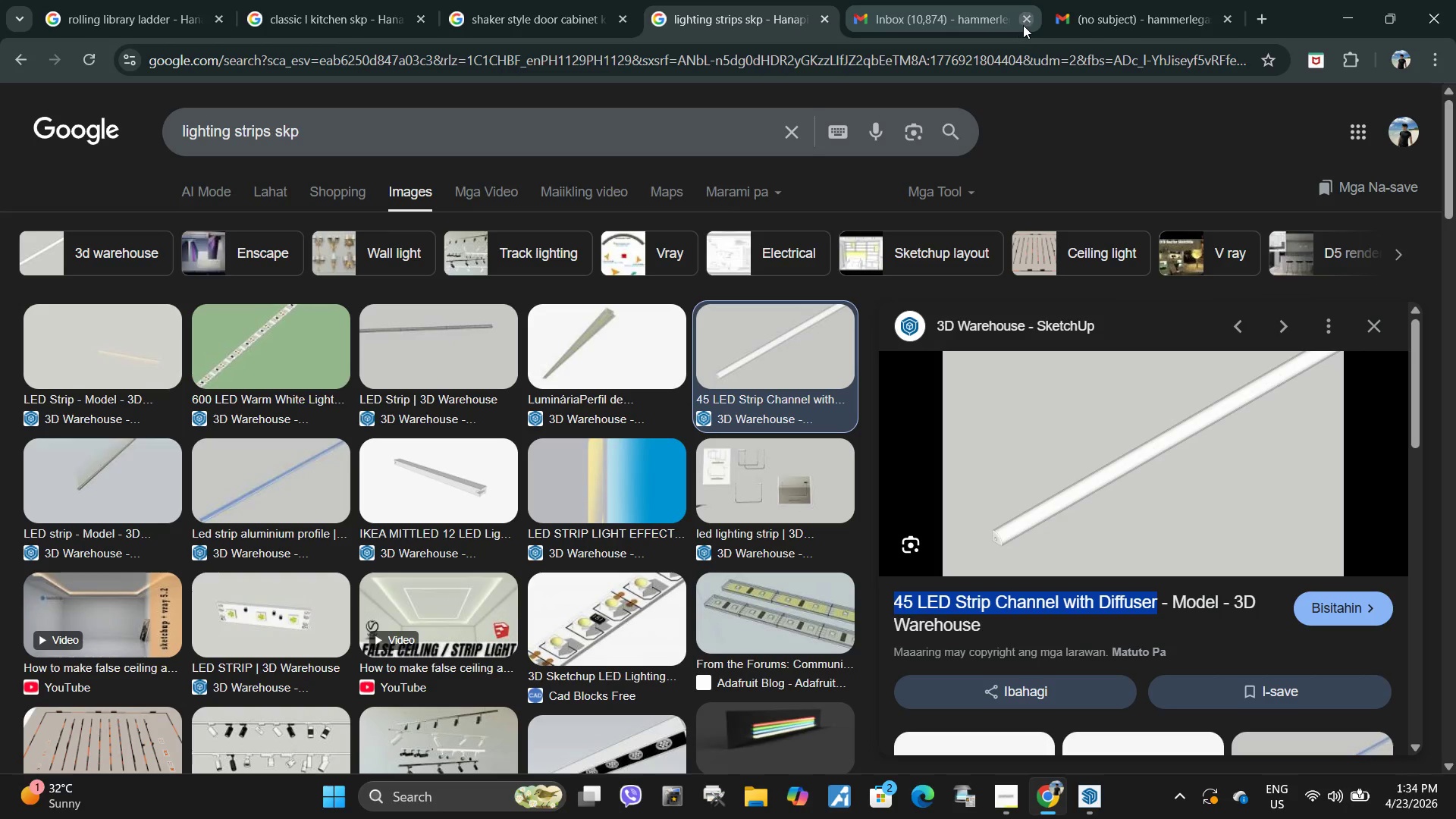 
left_click([1031, 24])
 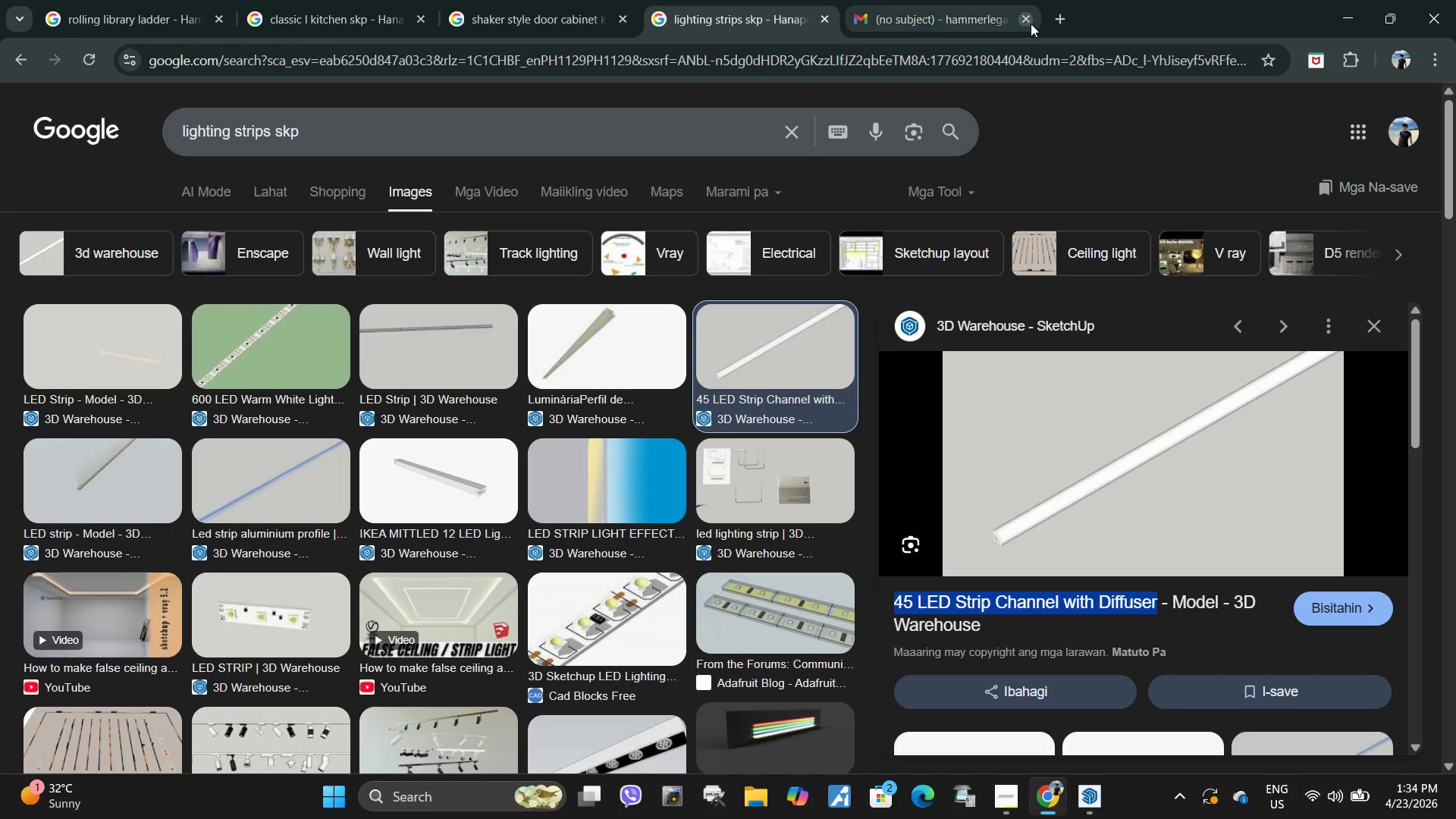 
left_click([1031, 24])
 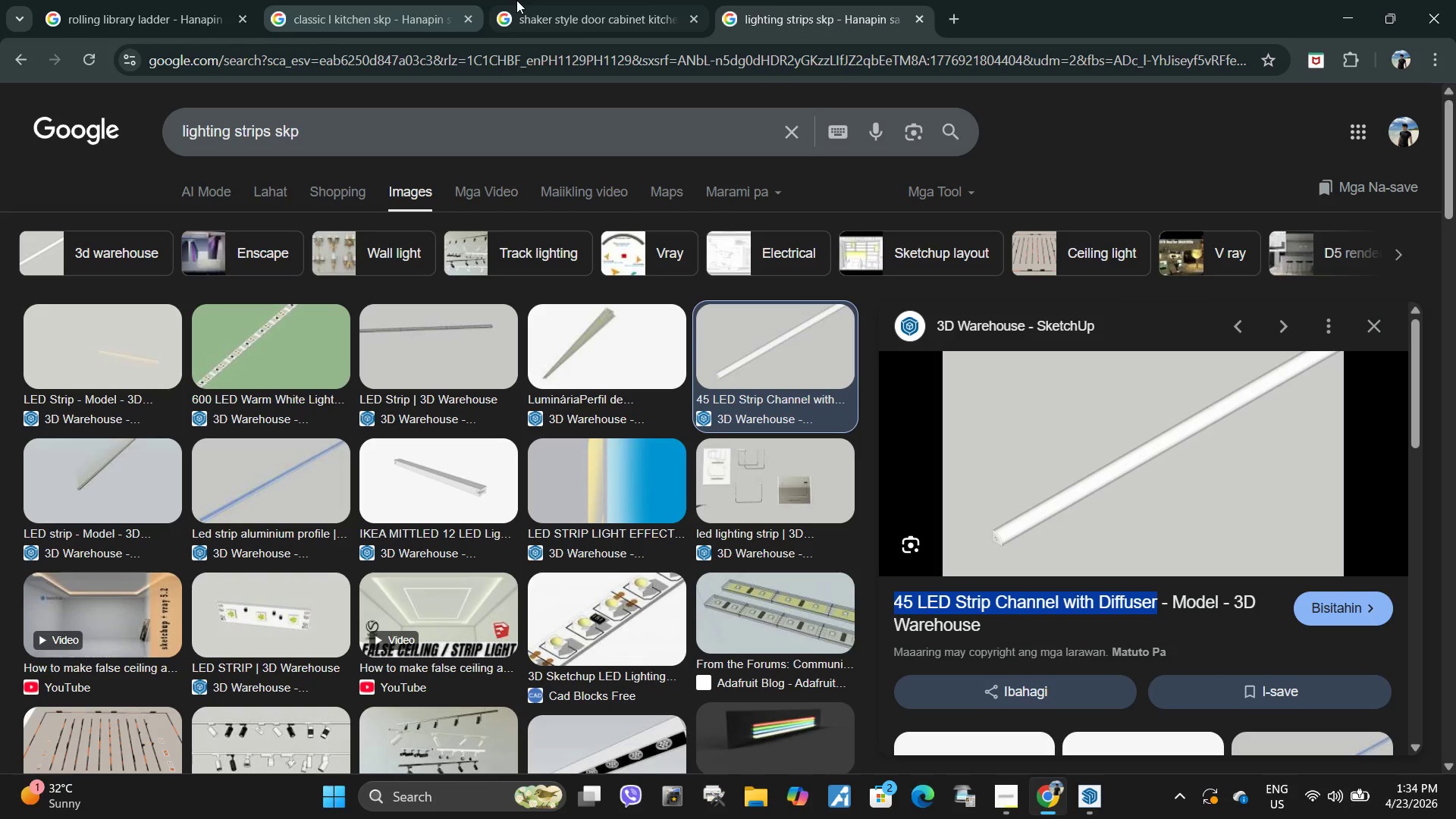 
left_click([670, 0])
 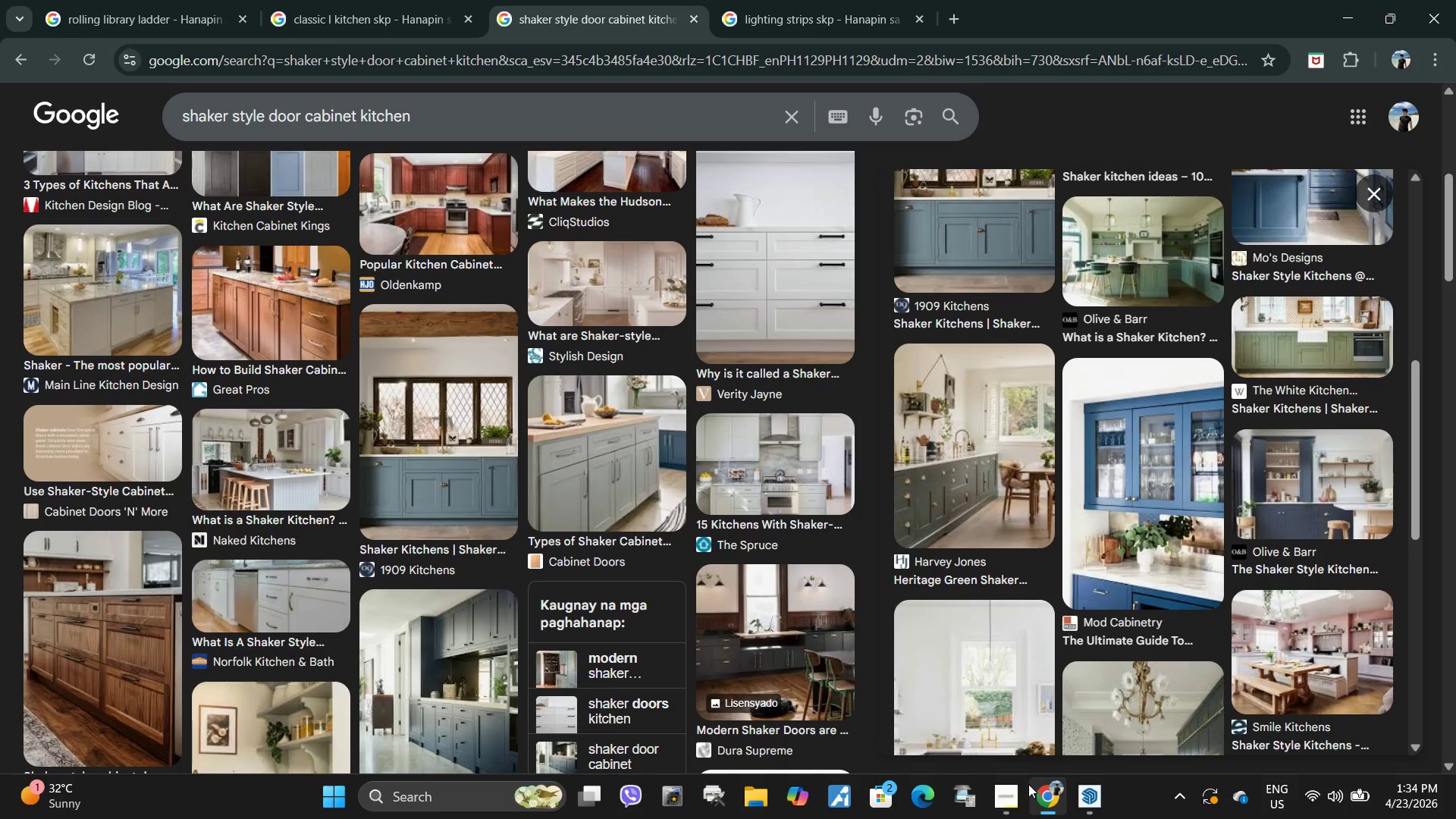 
left_click([1016, 799])